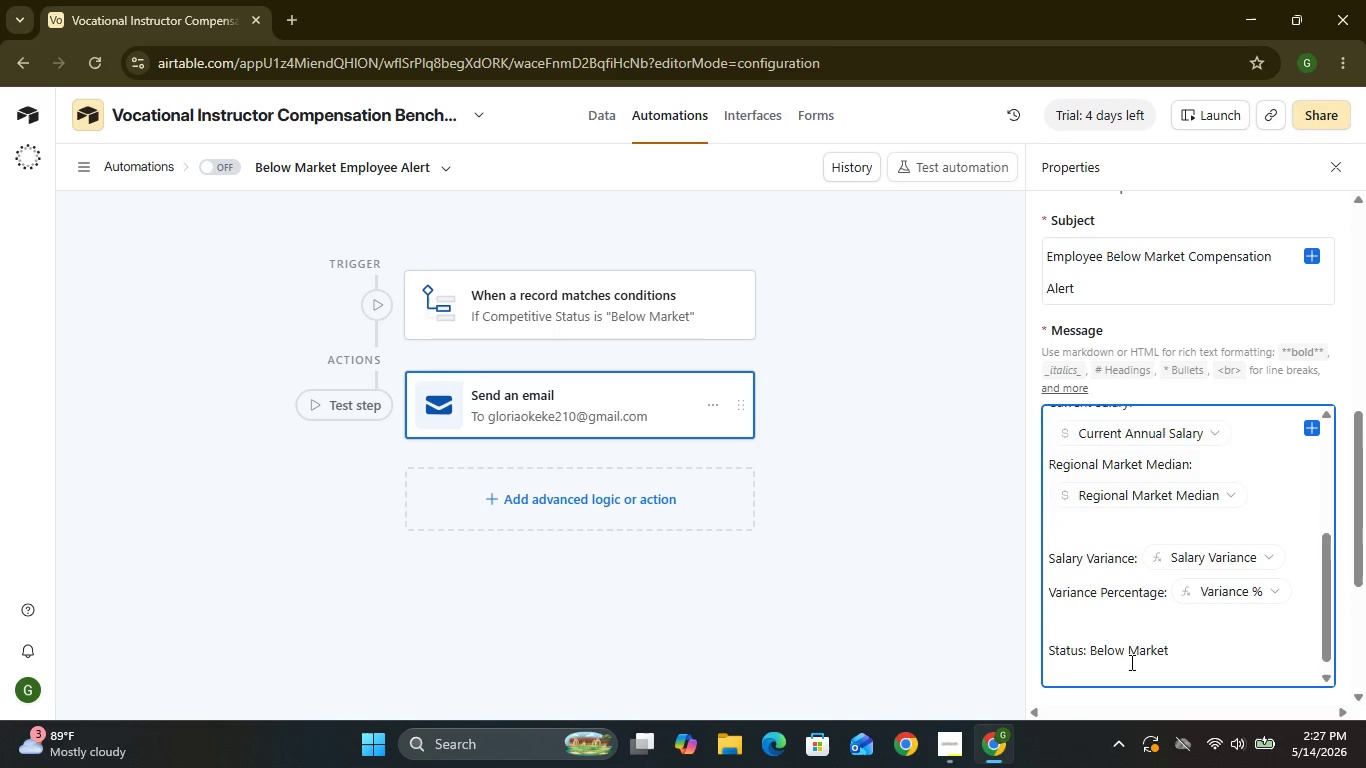 
key(Shift+Enter)
 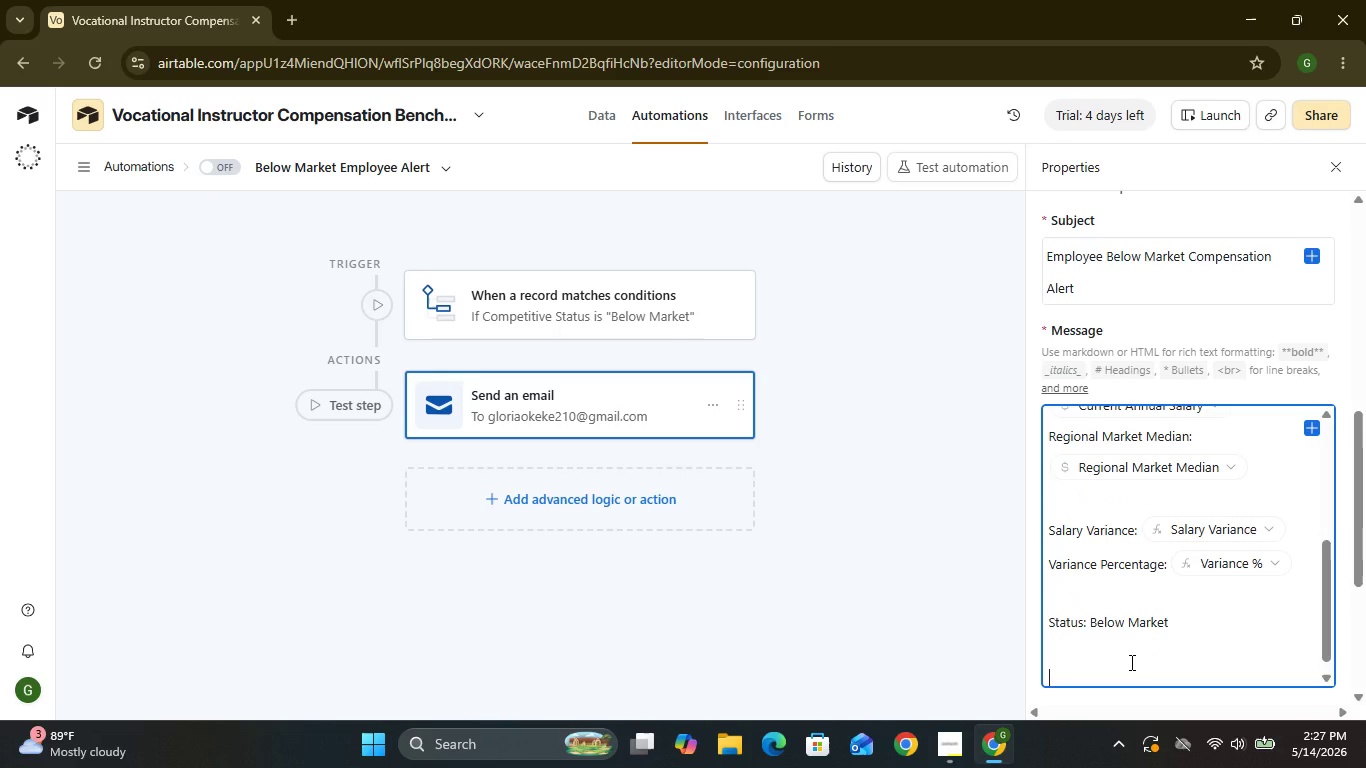 
type(Recommendation )
key(Backspace)
type(:)
 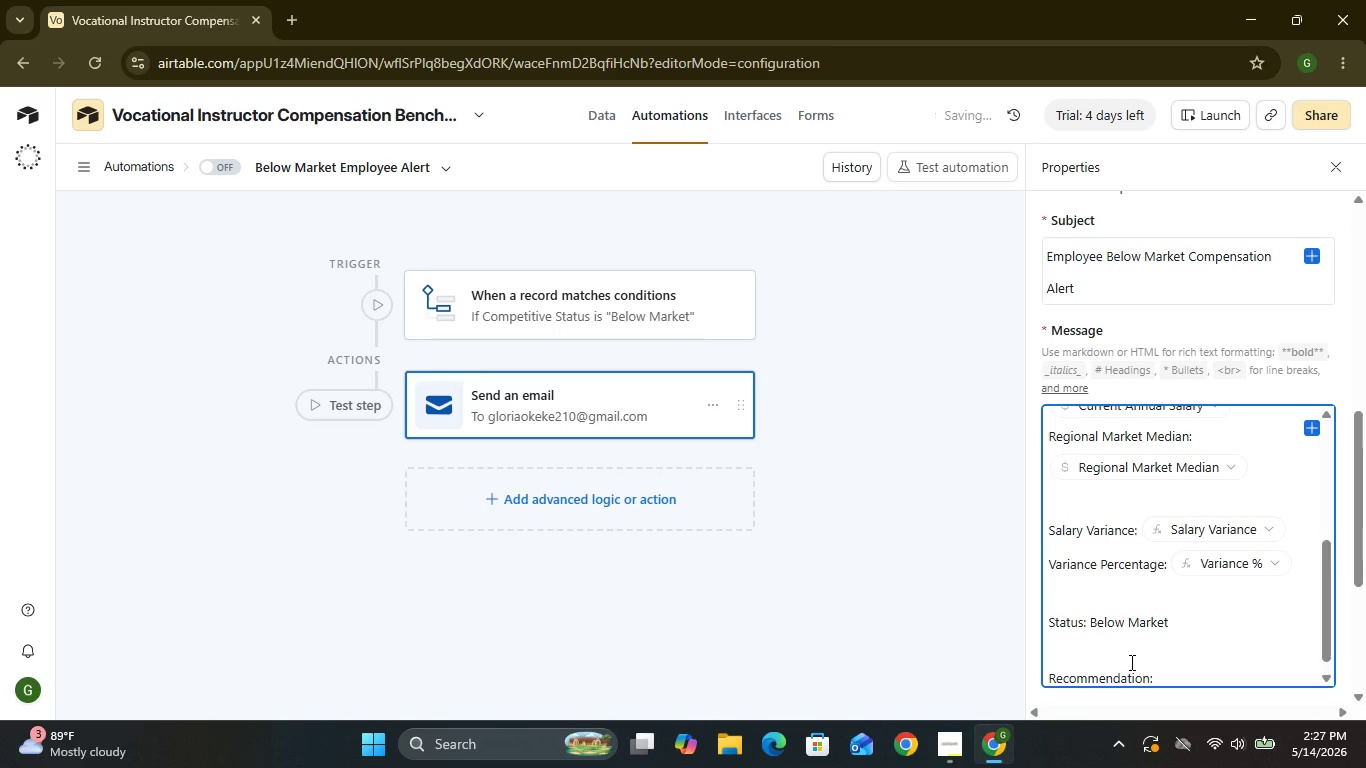 
key(Shift+Enter)
 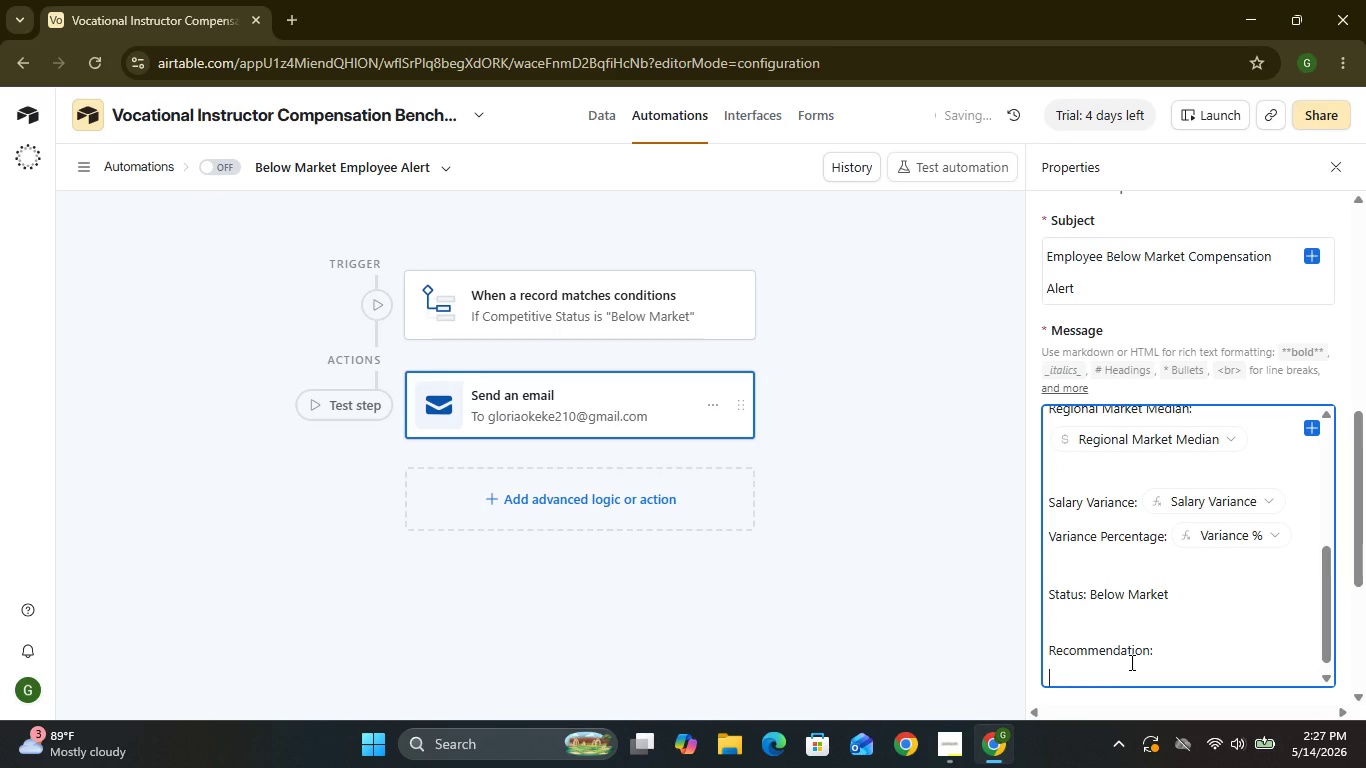 
type(Review compensation during the upcoming budget)
 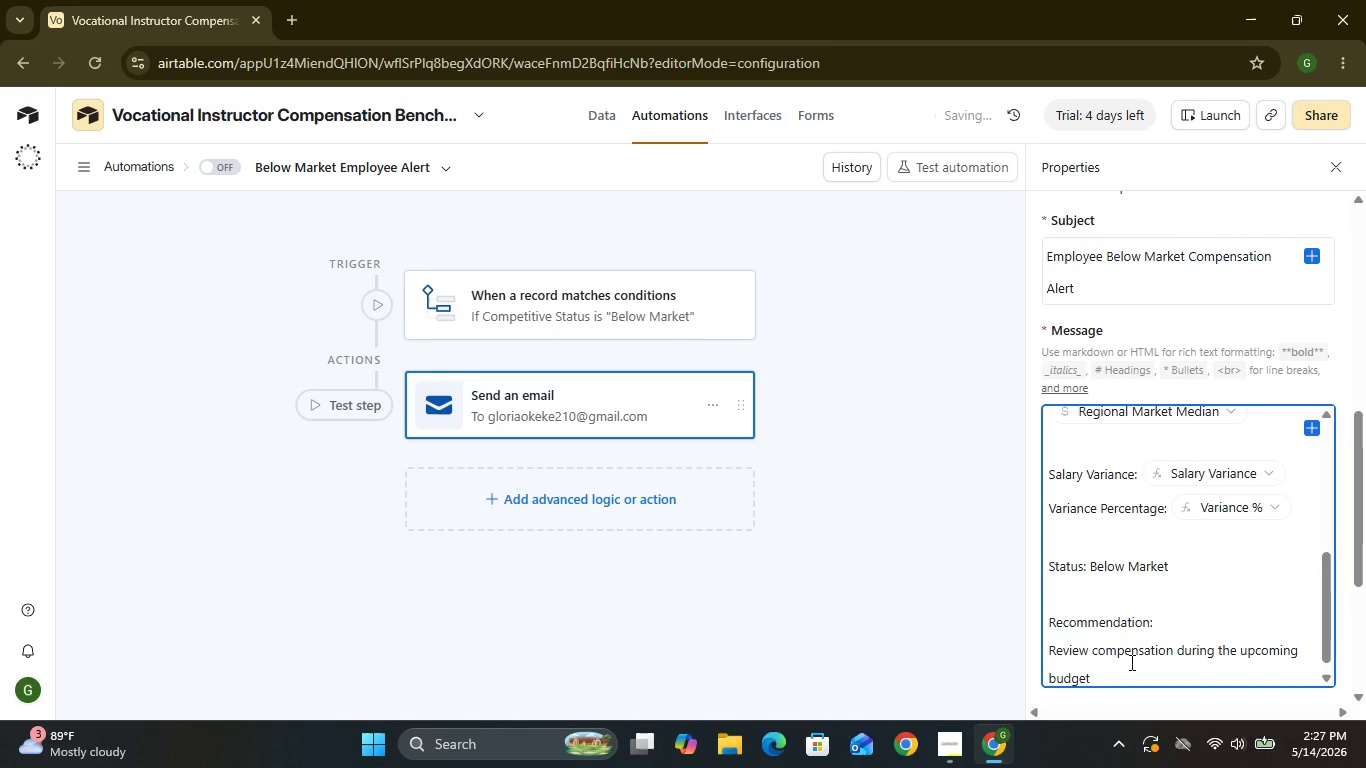 
type(ing cycle to impo)
key(Backspace)
type(rove rent)
 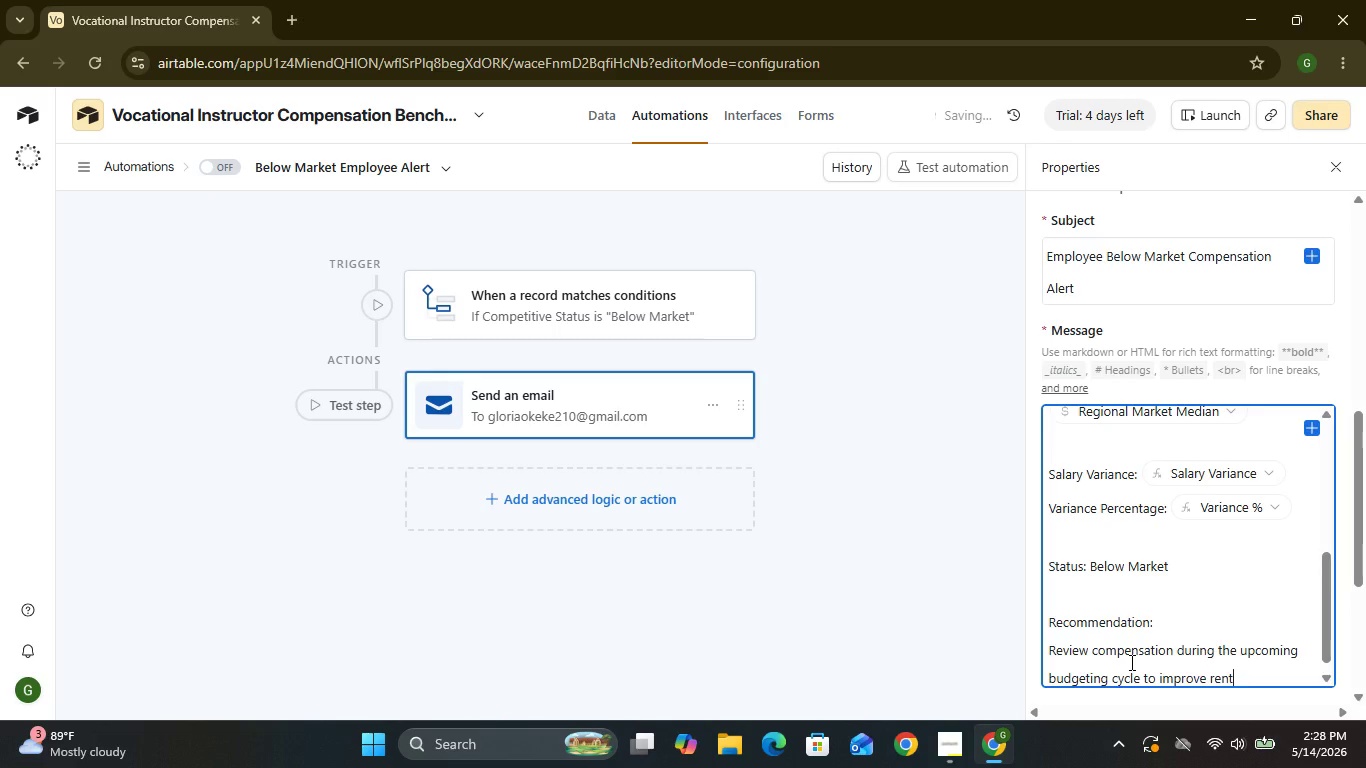 
wait(6.02)
 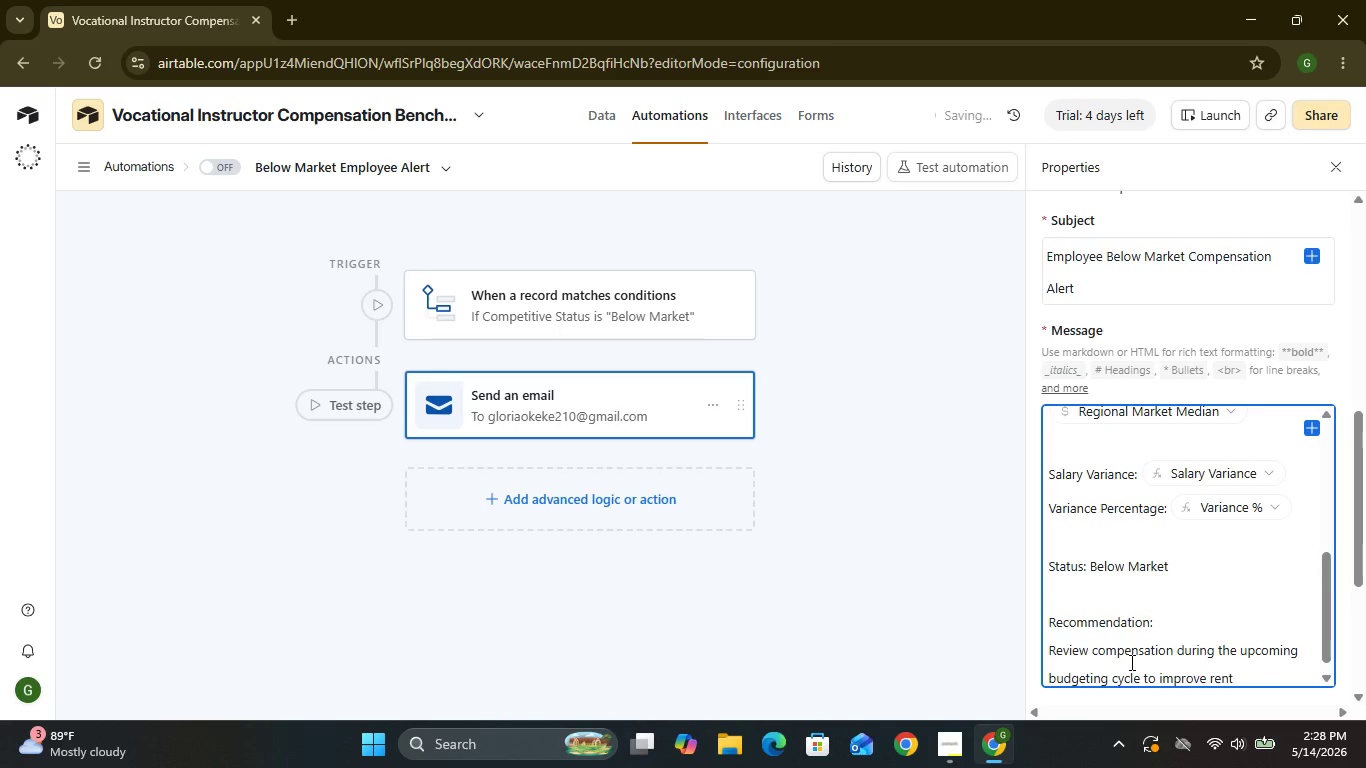 
key(Backspace)
key(Backspace)
key(Backspace)
type(eten)
 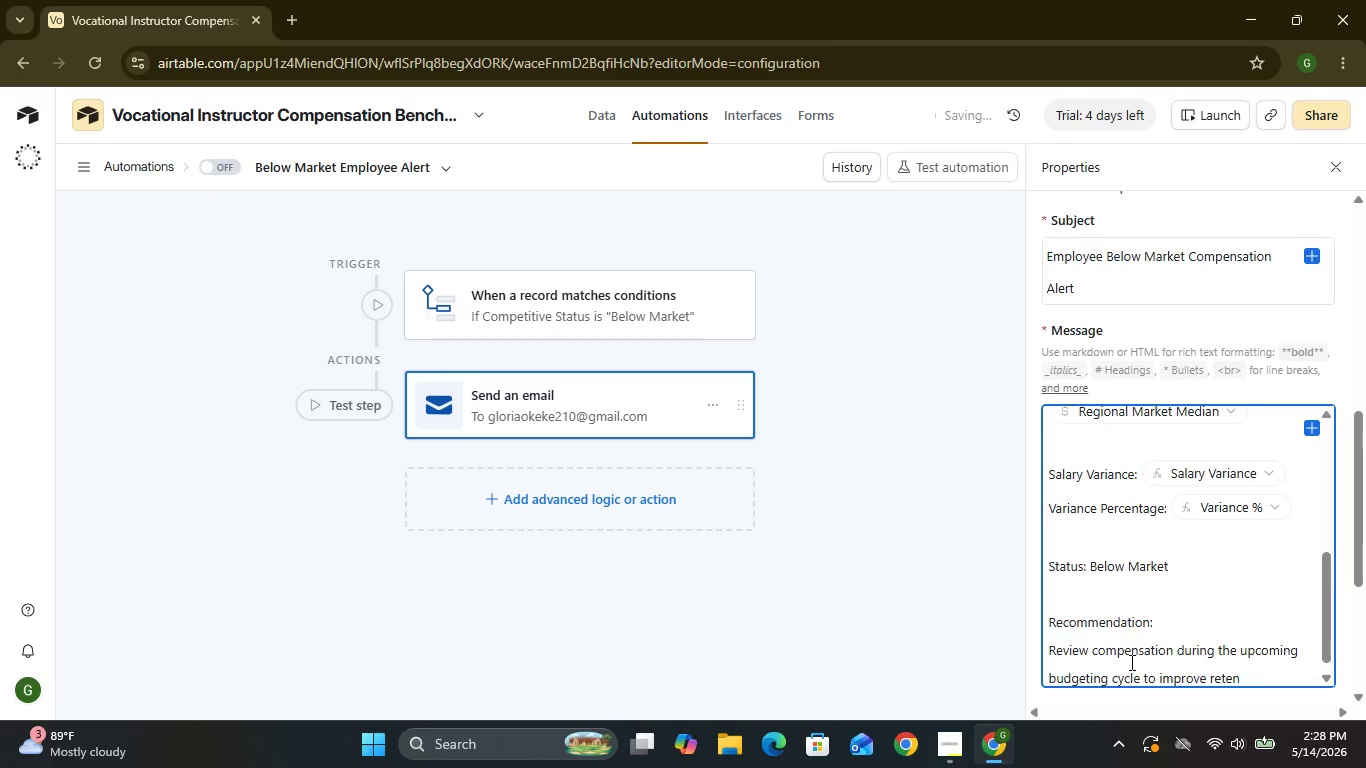 
type(tion competitib)
key(Backspace)
type(veness)
 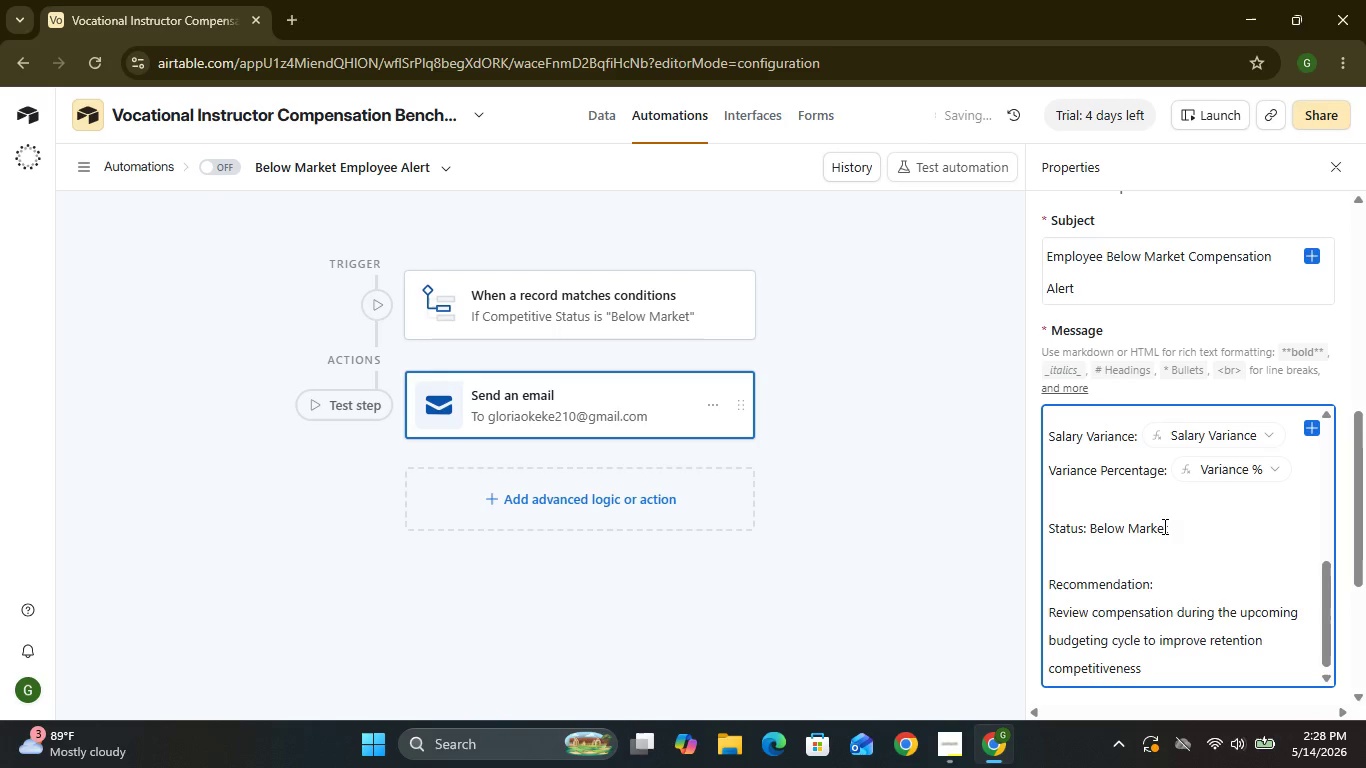 
wait(19.12)
 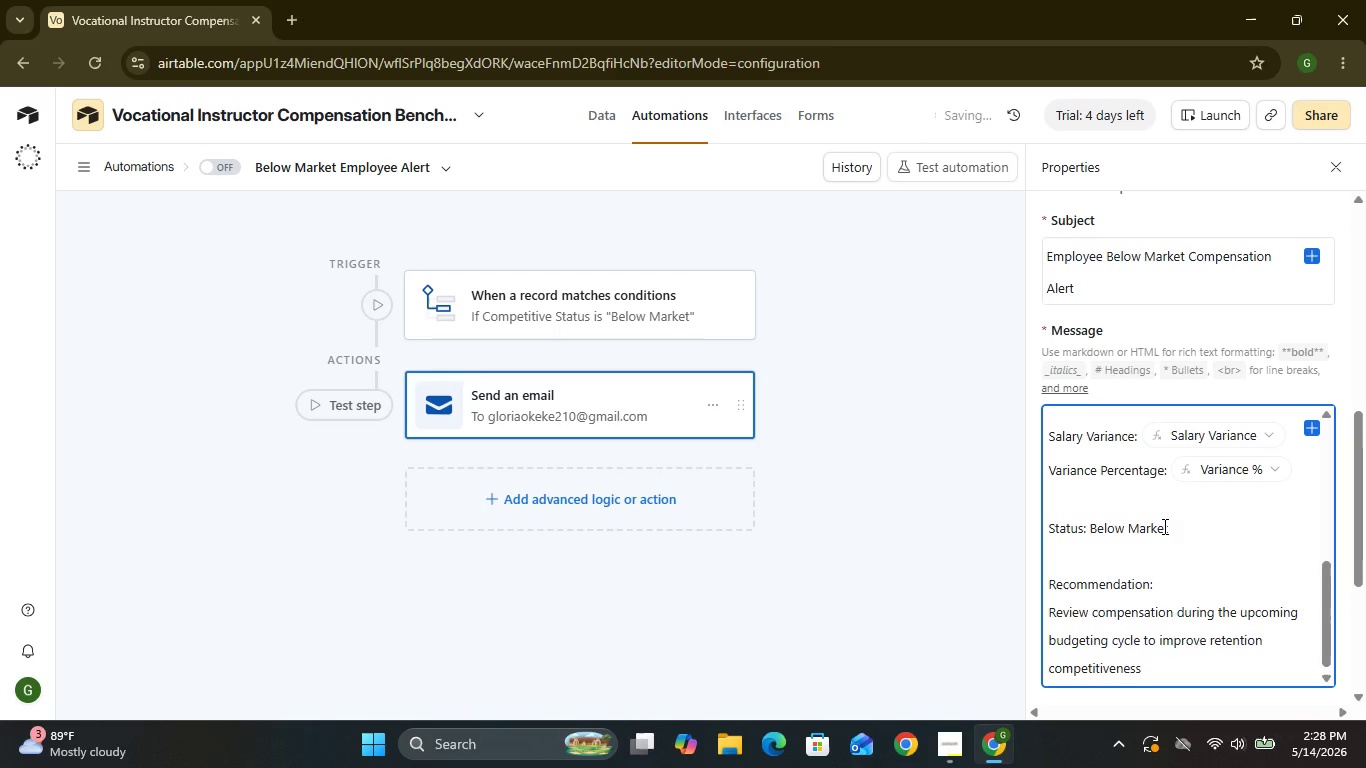 
left_click([1077, 453])
 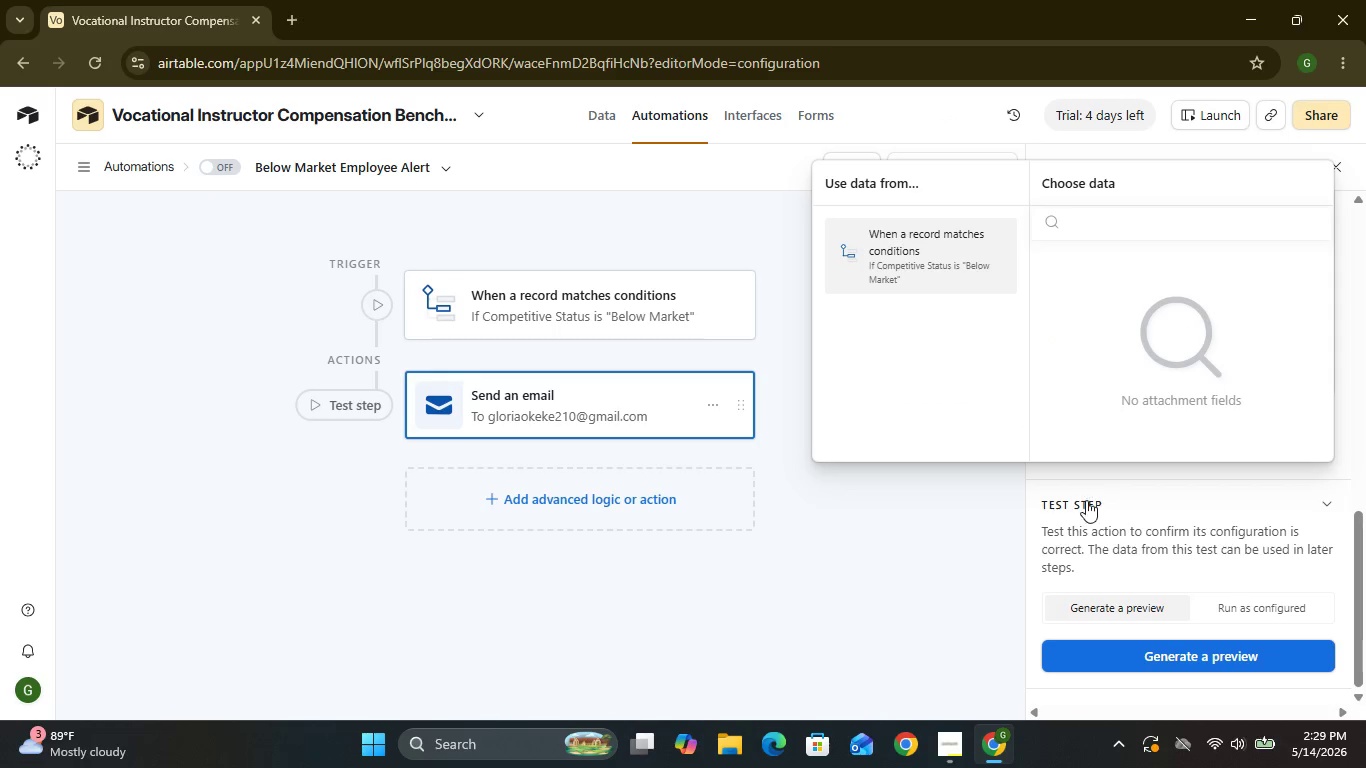 
left_click([1086, 504])
 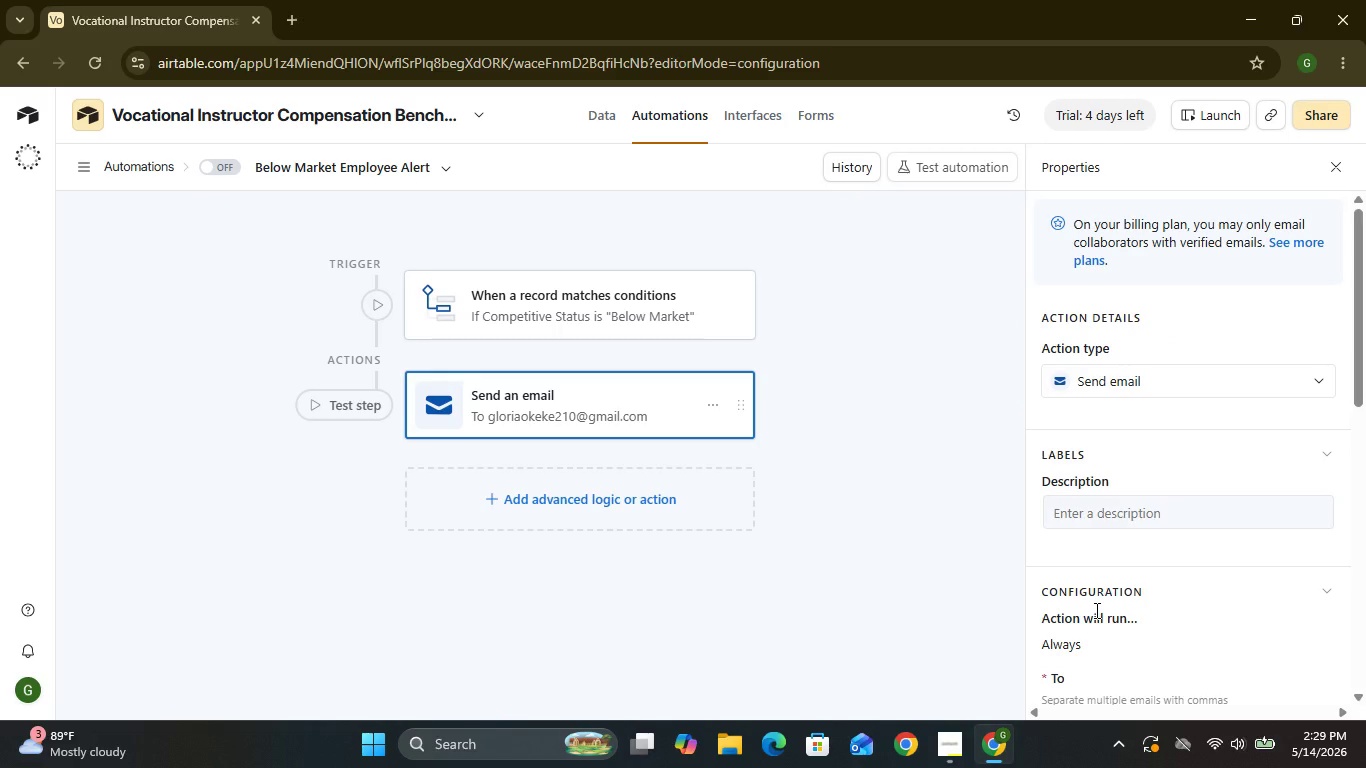 
wait(11.03)
 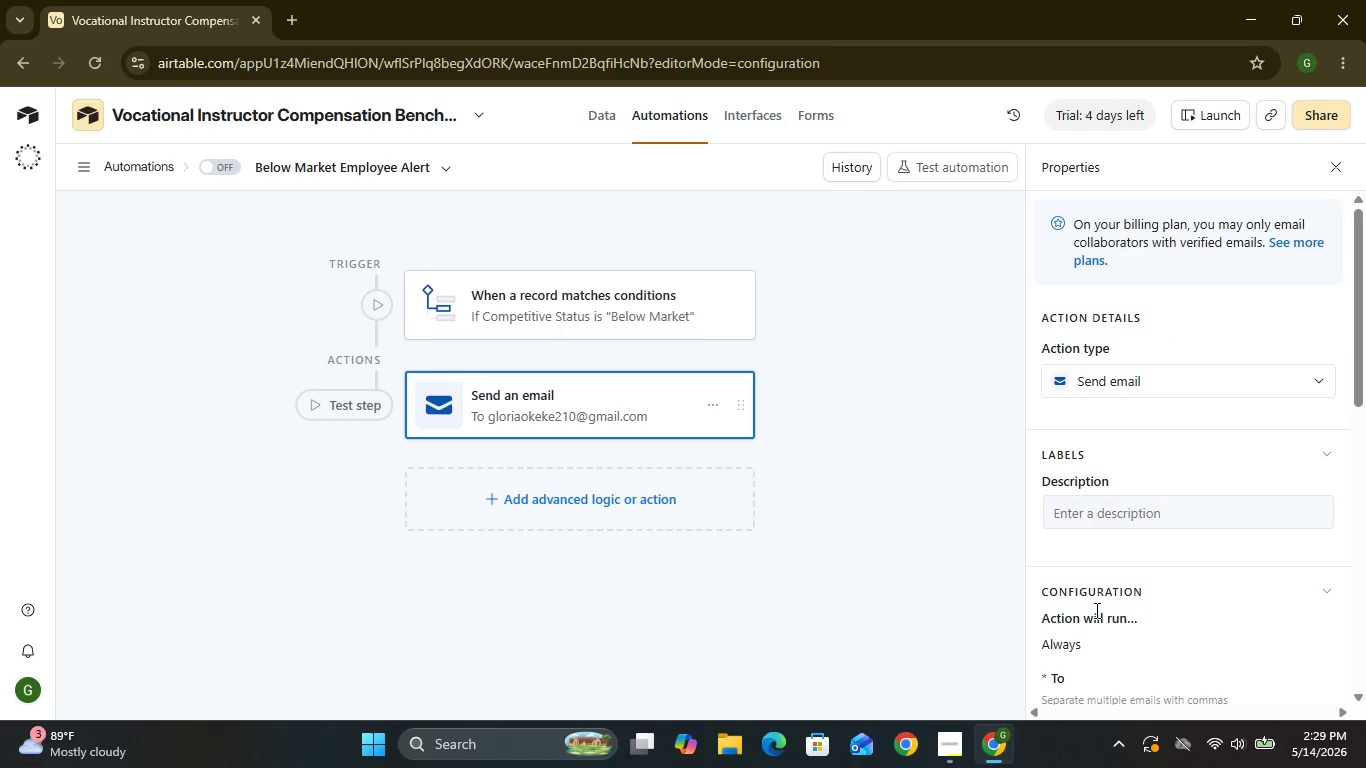 
left_click([321, 407])
 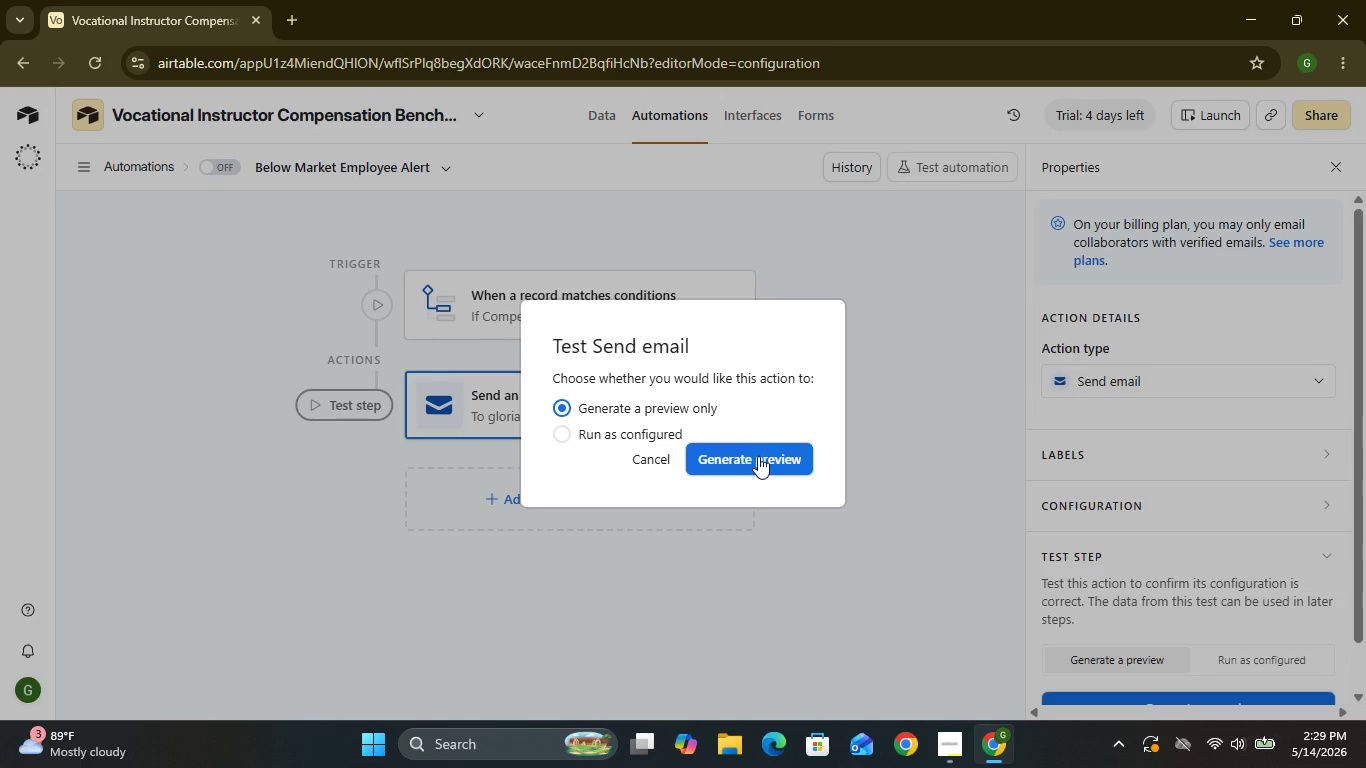 
left_click([758, 456])
 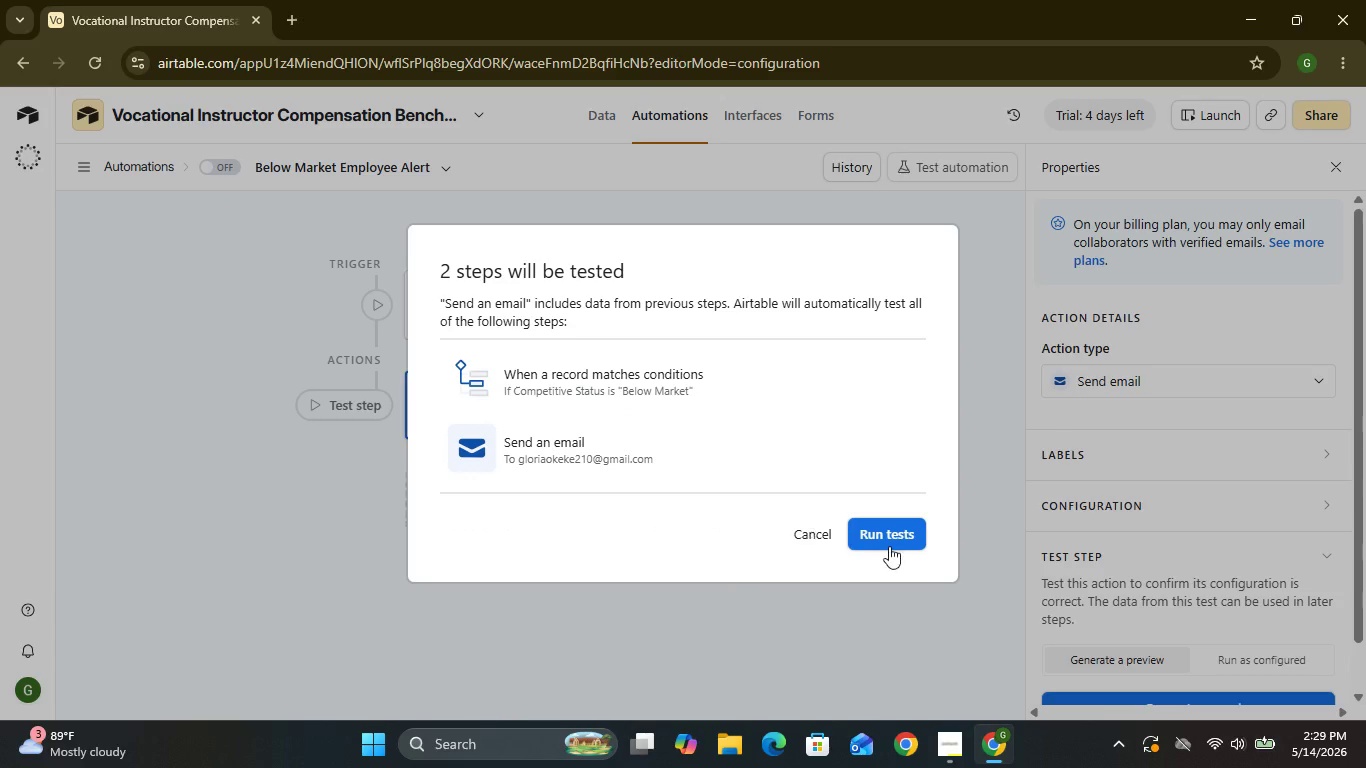 
left_click([891, 546])
 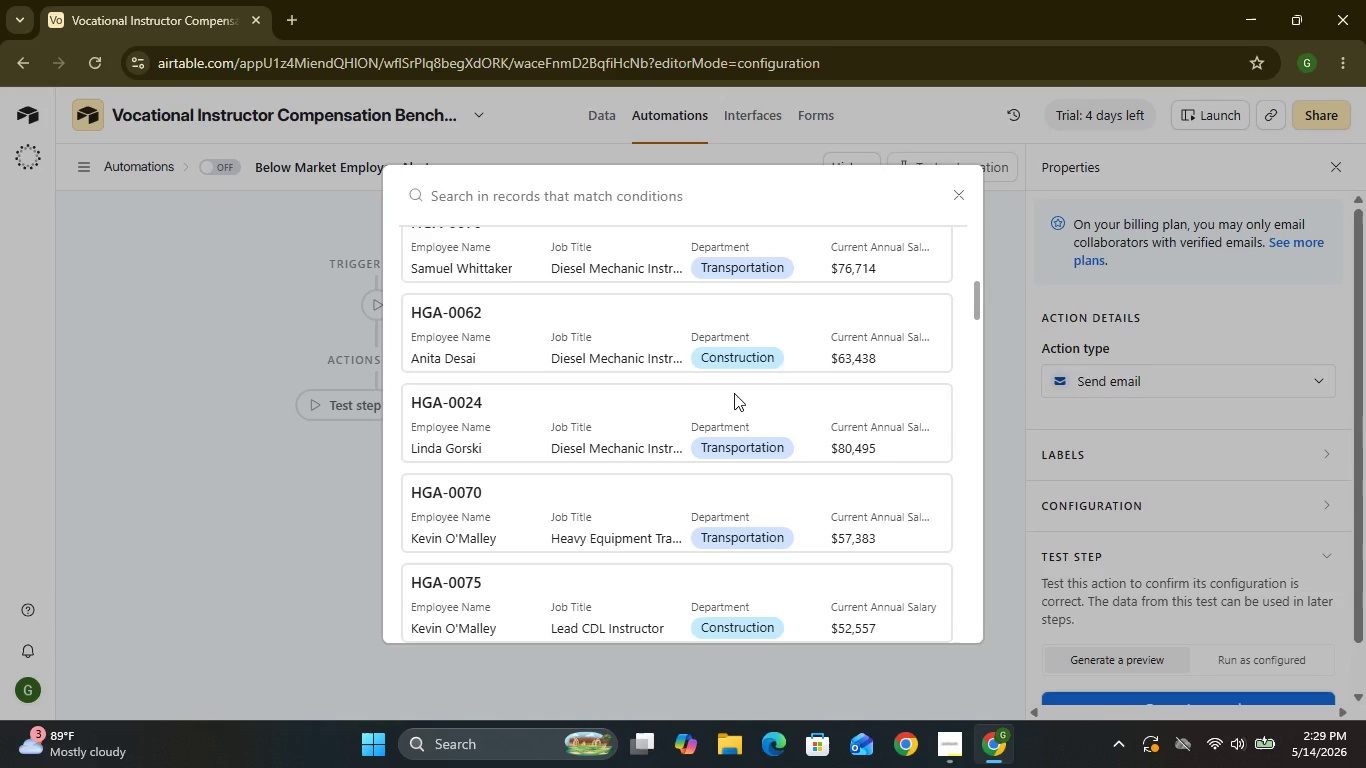 
wait(5.84)
 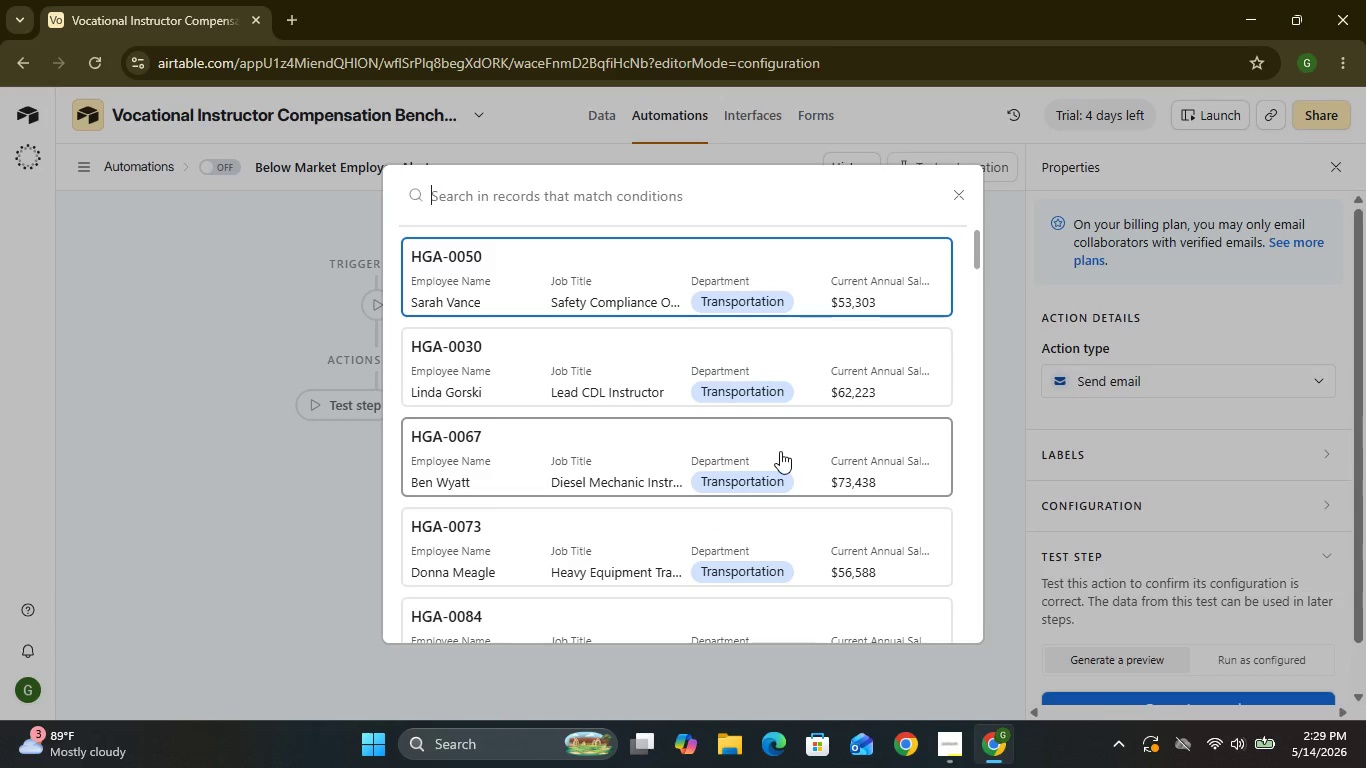 
left_click([957, 184])
 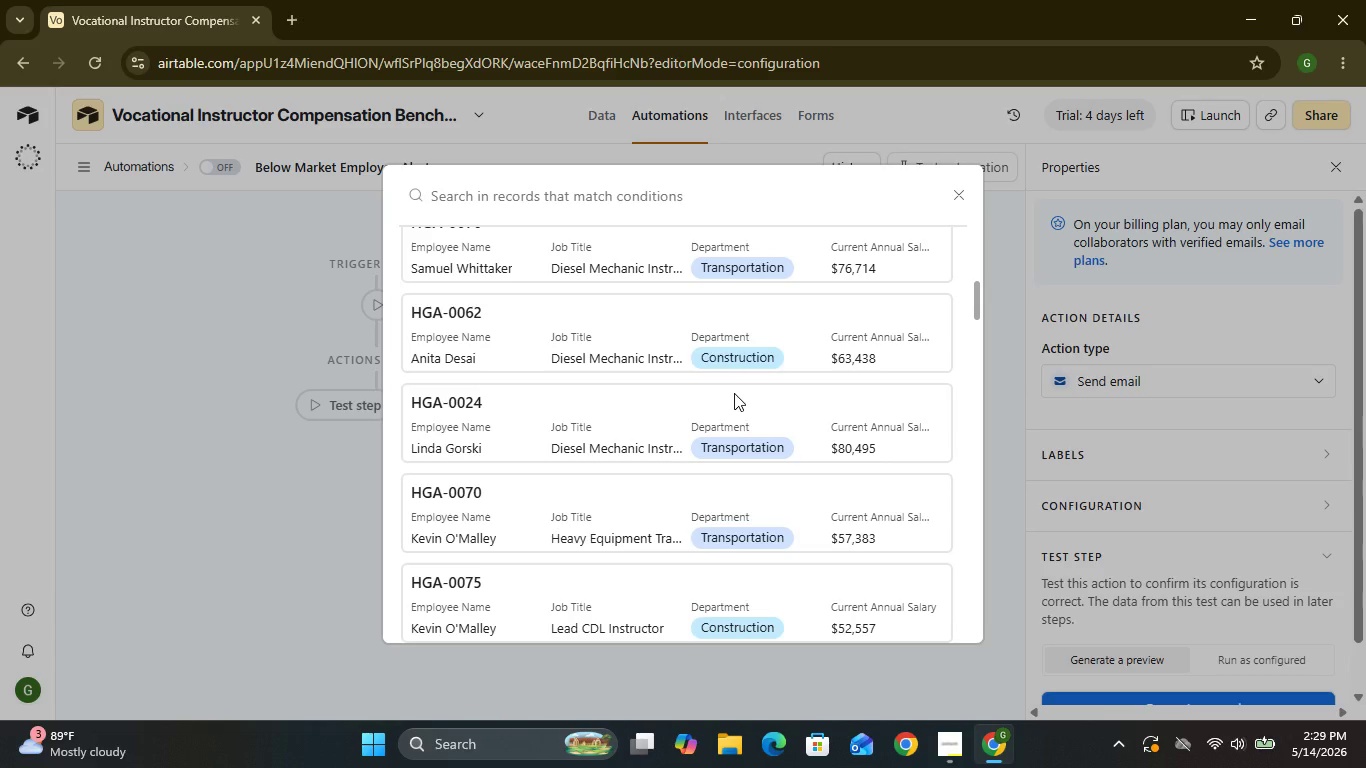 
left_click([956, 193])
 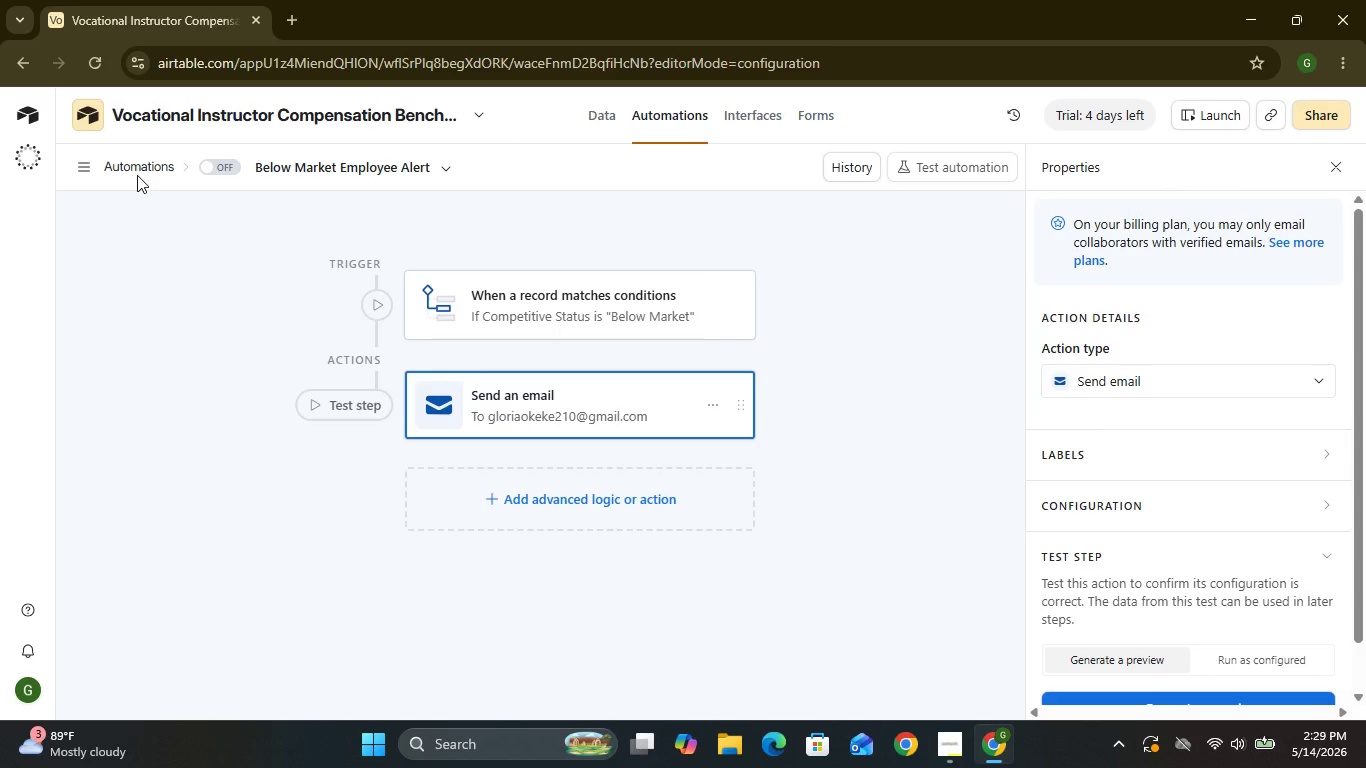 
left_click([205, 171])
 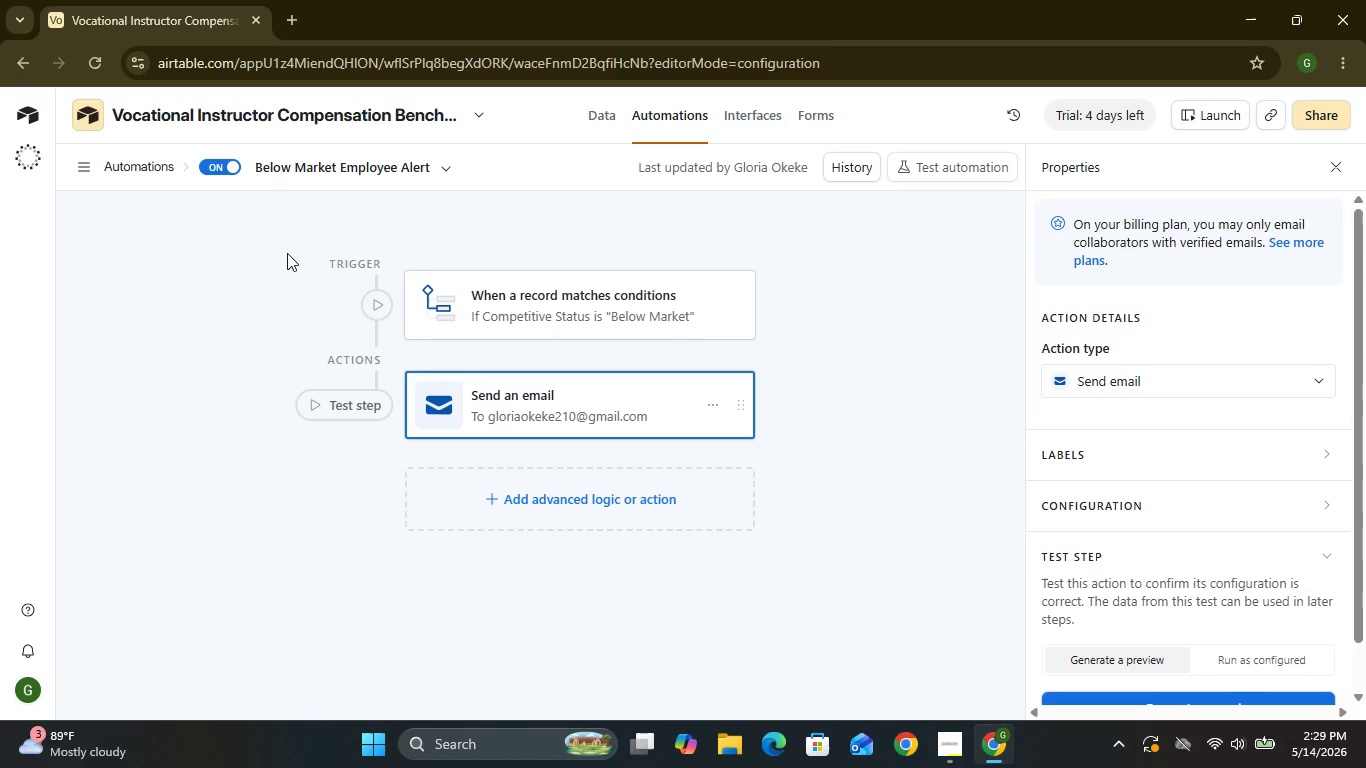 
wait(11.92)
 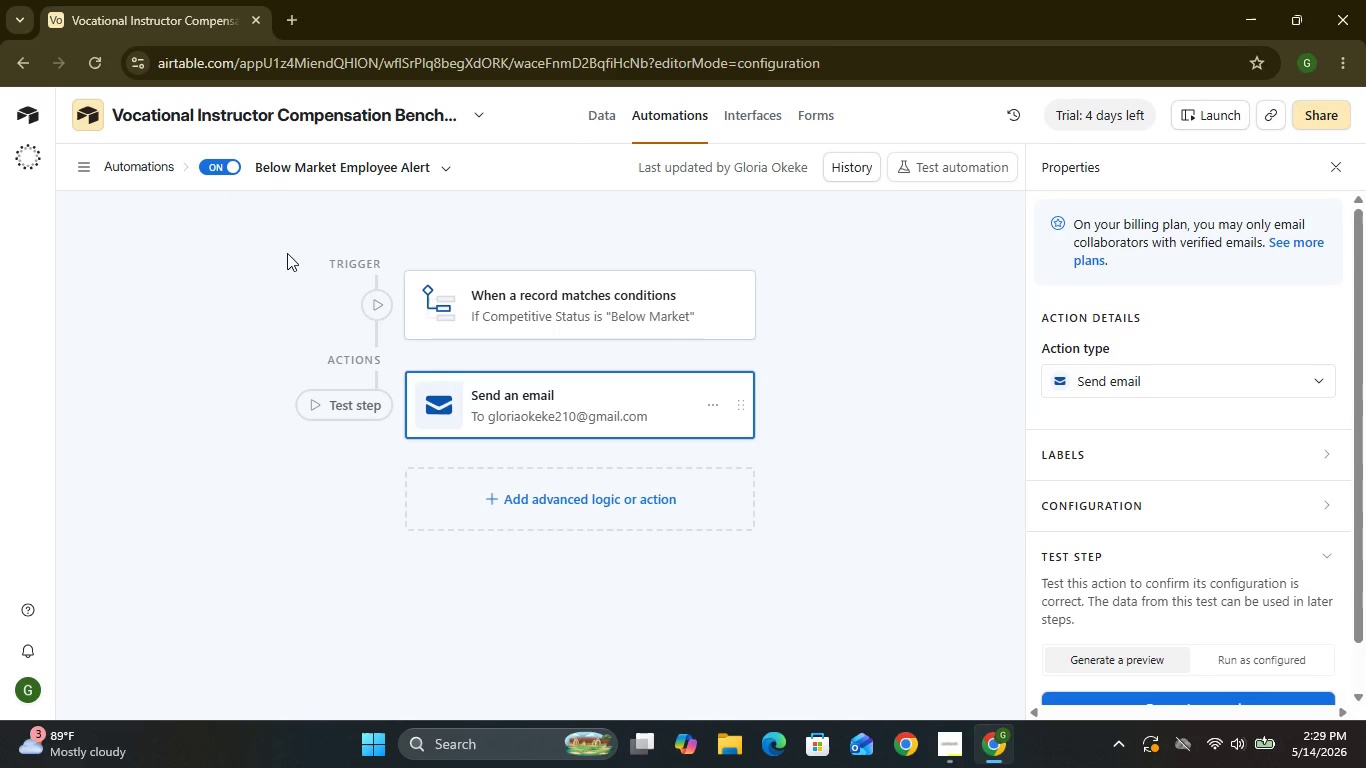 
left_click([443, 176])
 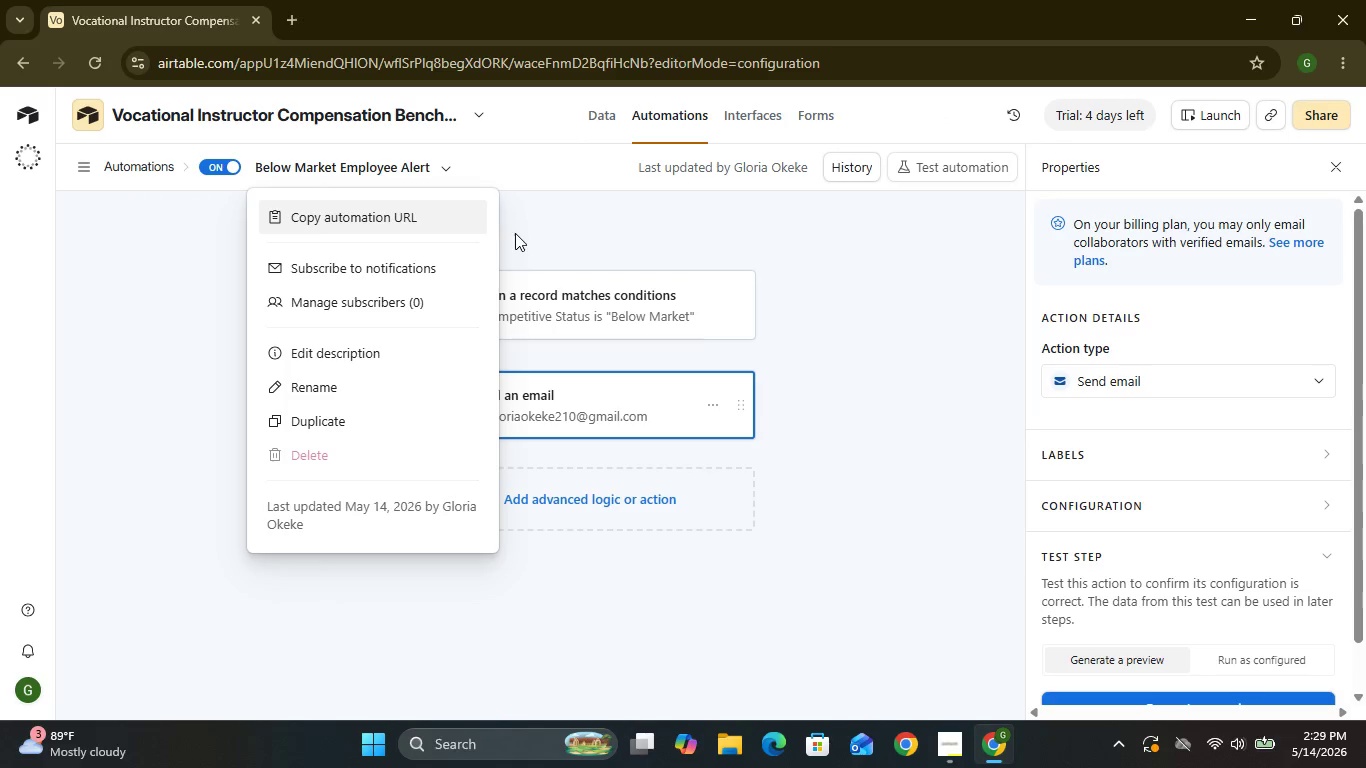 
left_click([515, 233])
 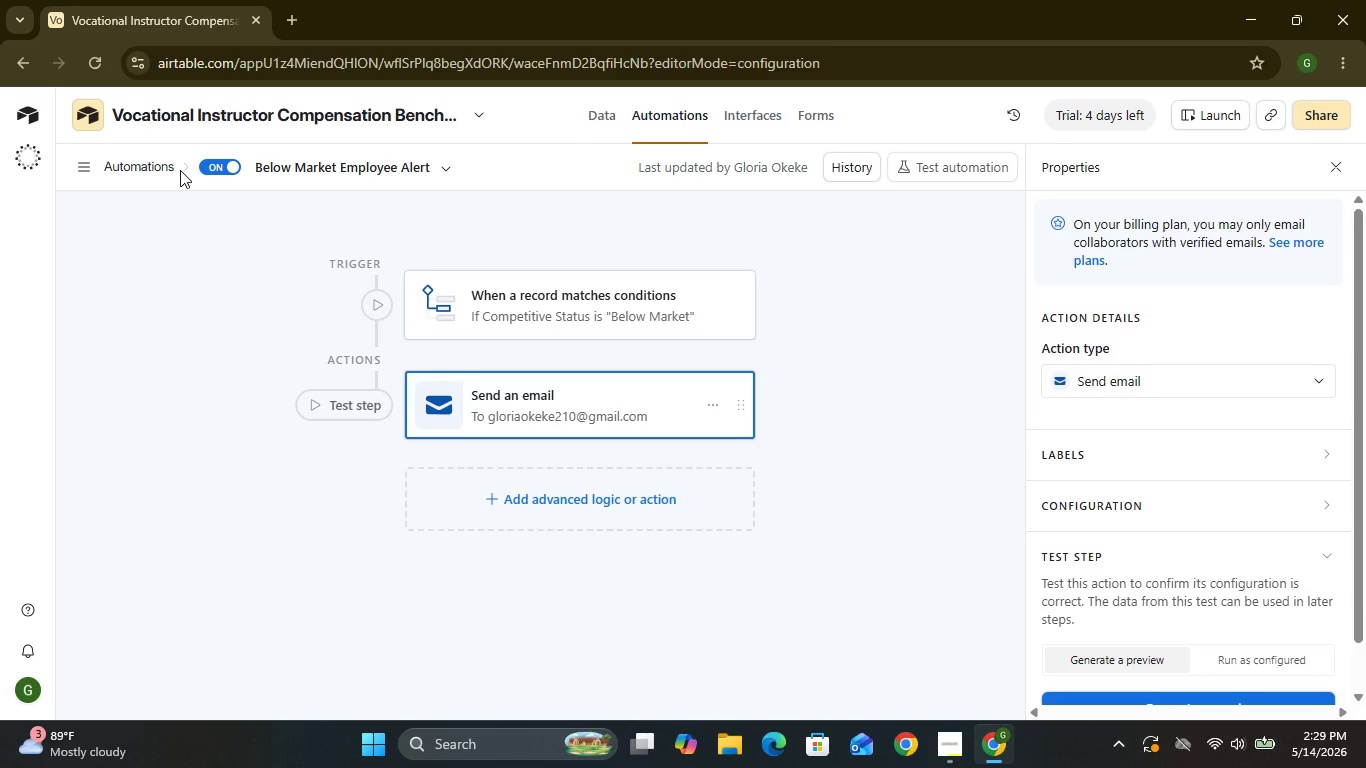 
left_click([180, 170])
 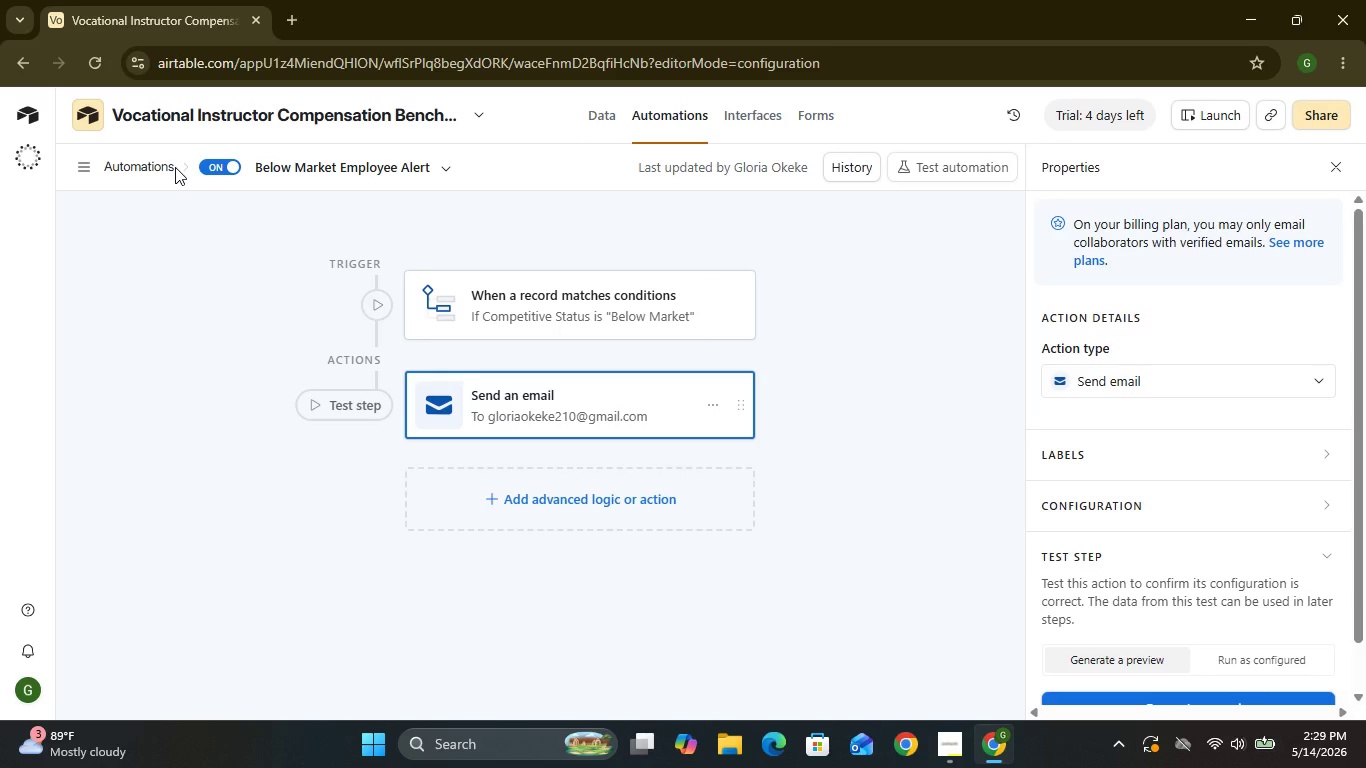 
left_click([175, 167])
 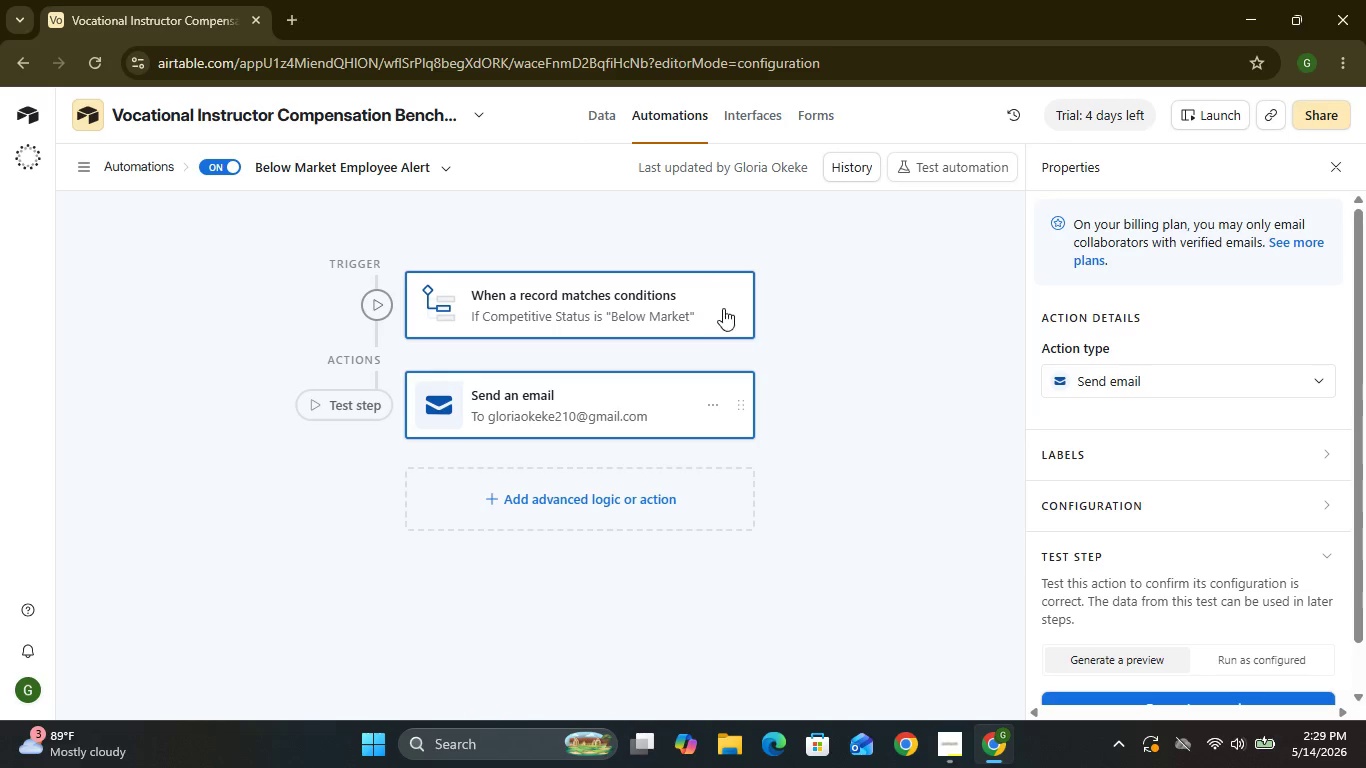 
left_click([732, 307])
 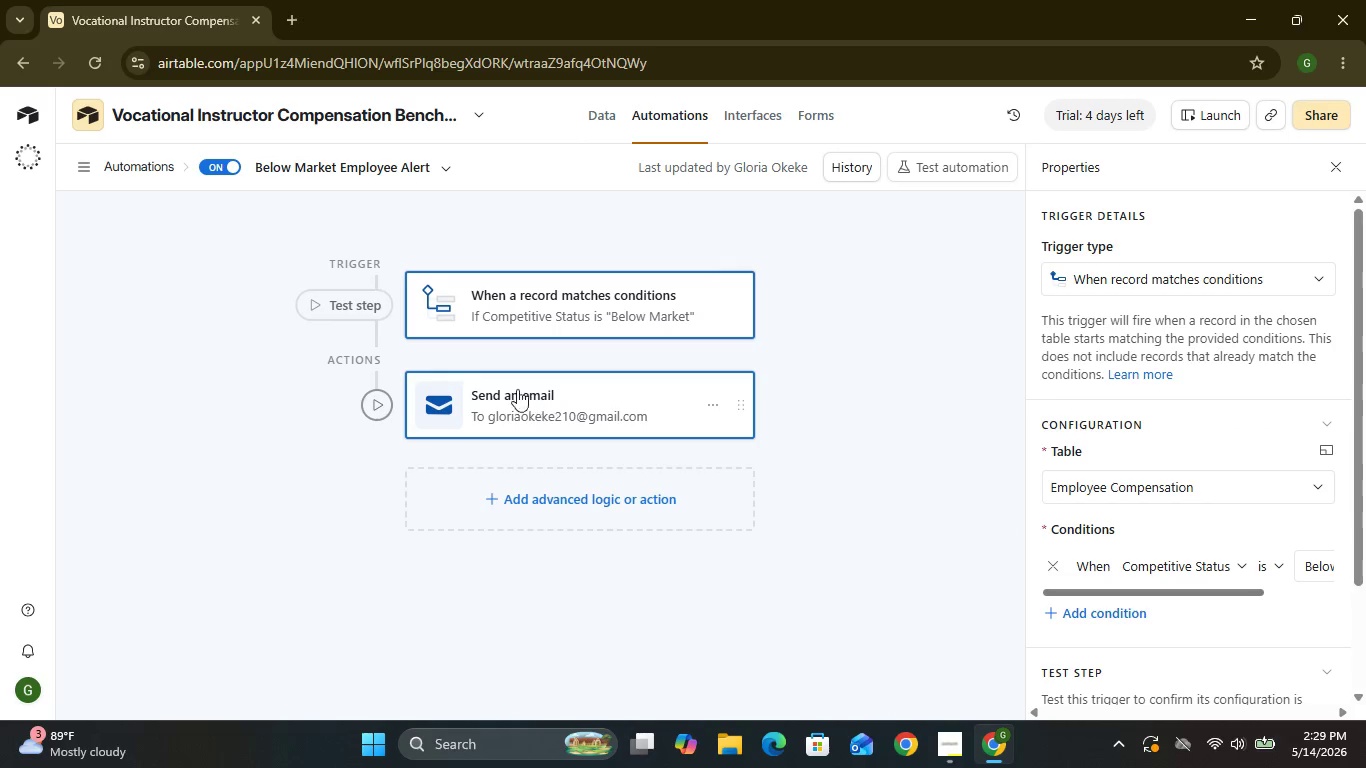 
left_click([507, 385])
 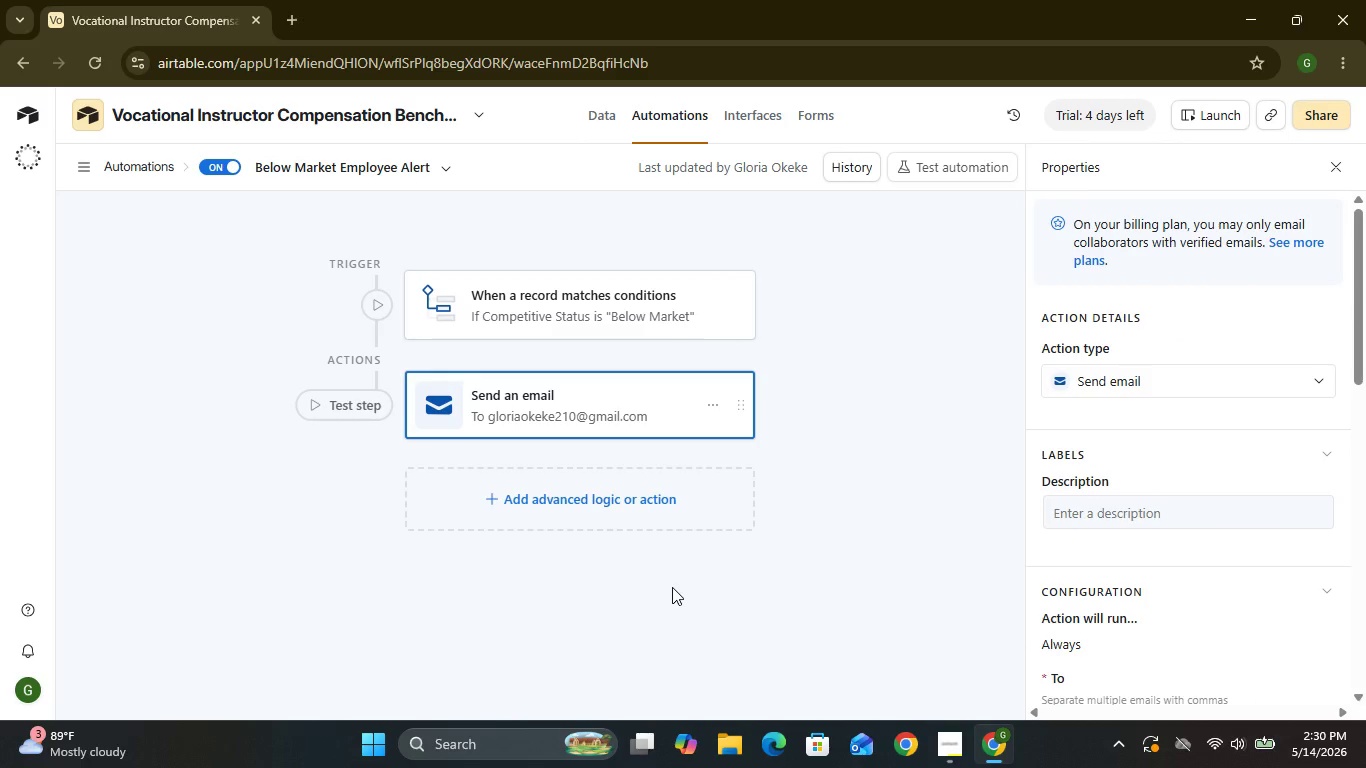 
left_click([672, 587])
 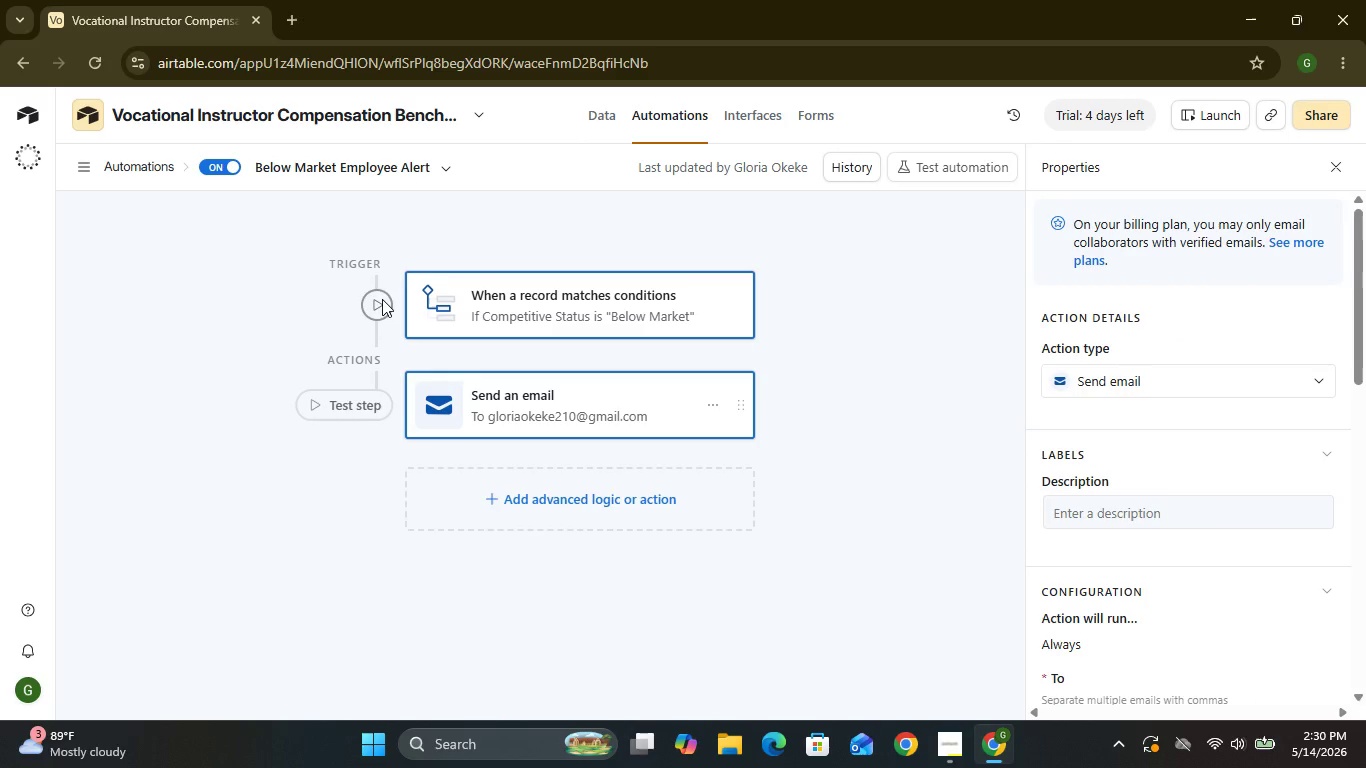 
wait(5.25)
 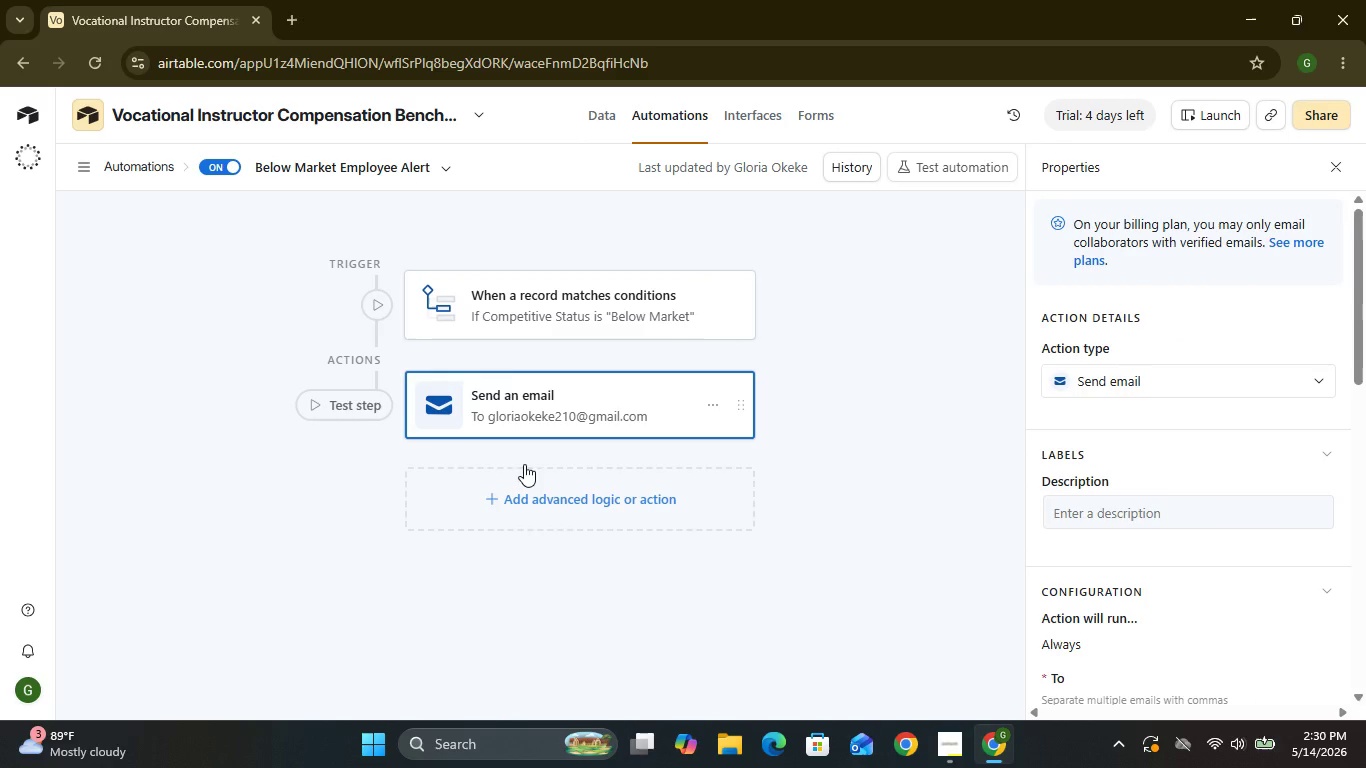 
left_click([91, 156])
 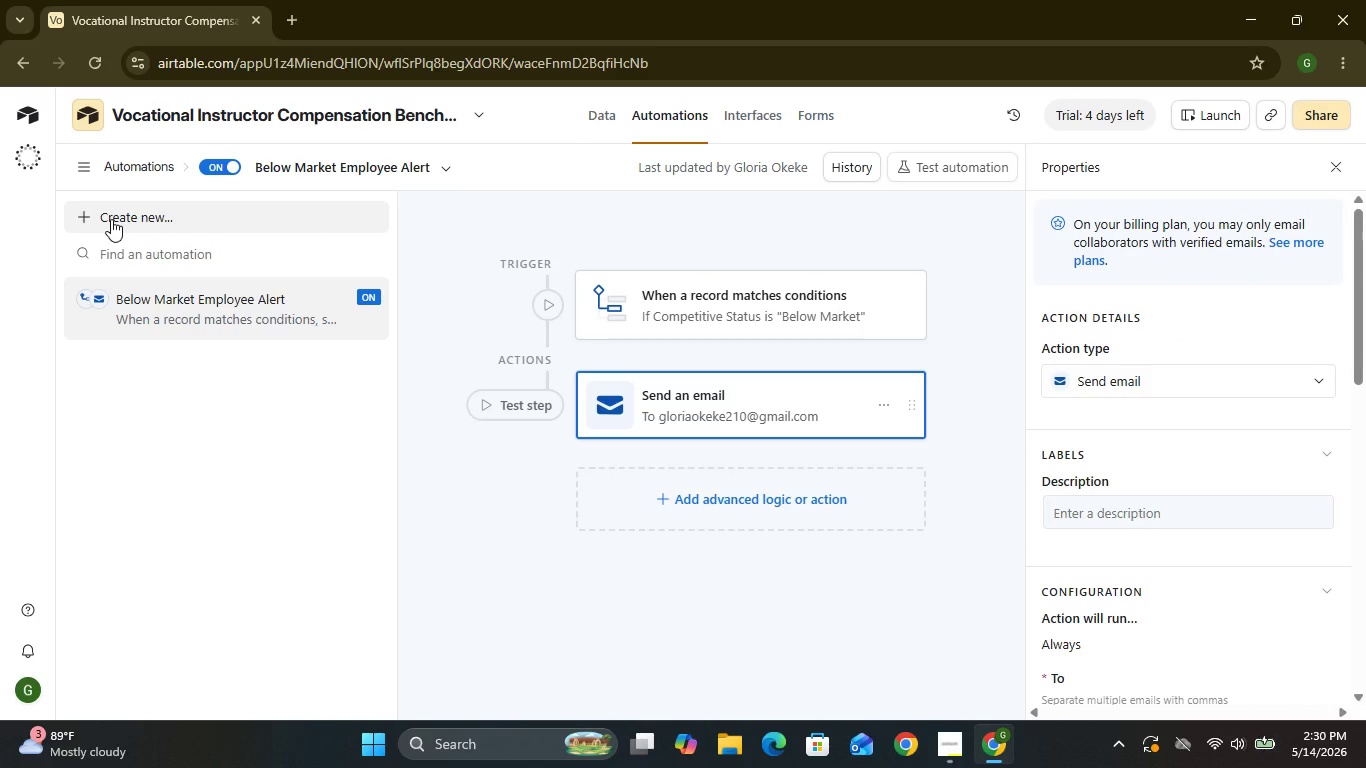 
left_click([111, 219])
 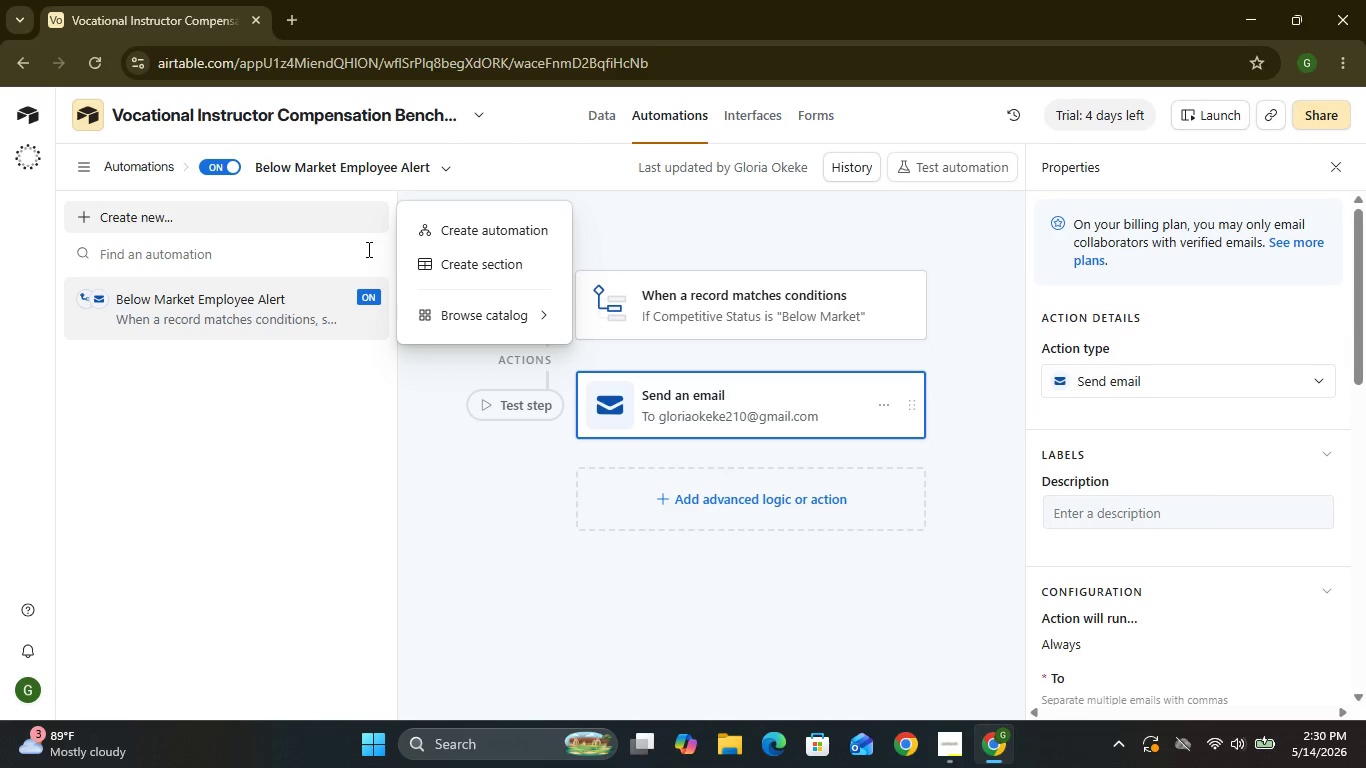 
wait(6.28)
 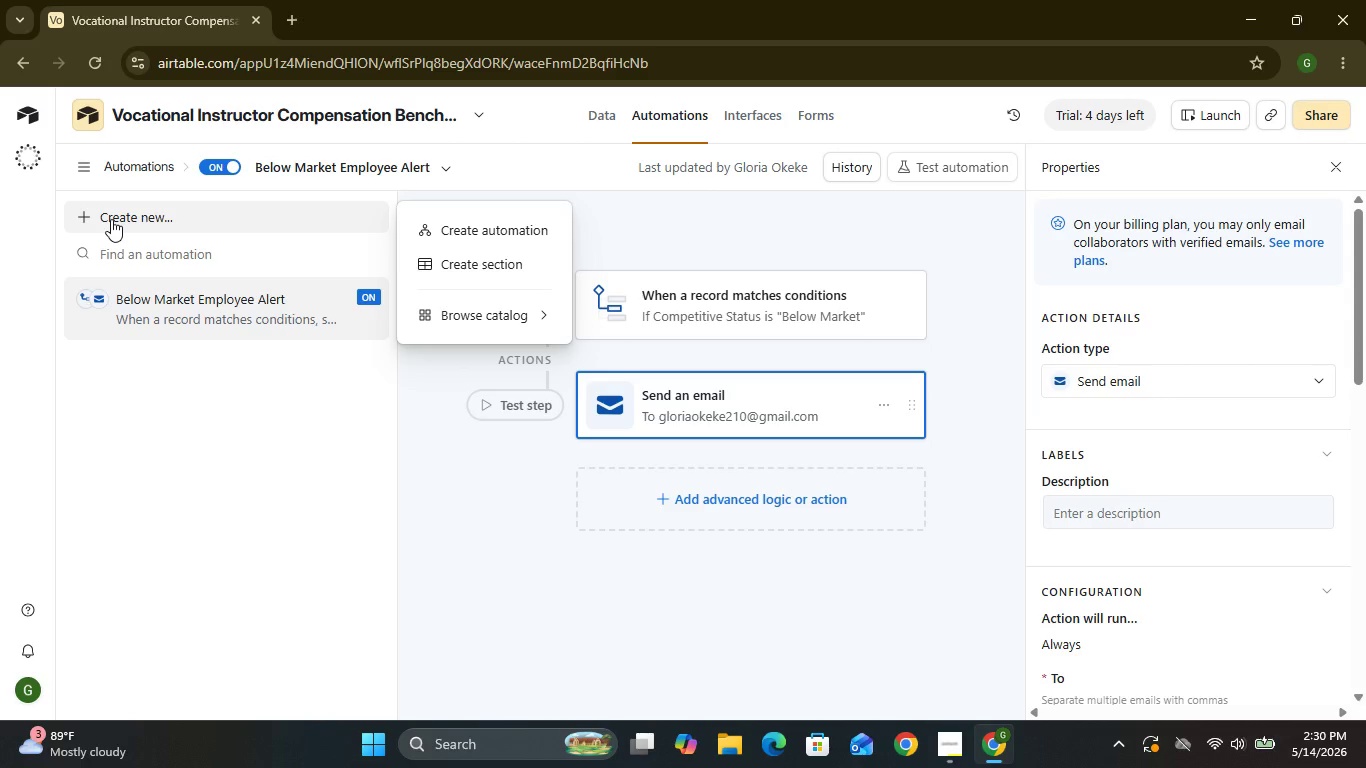 
left_click([456, 235])
 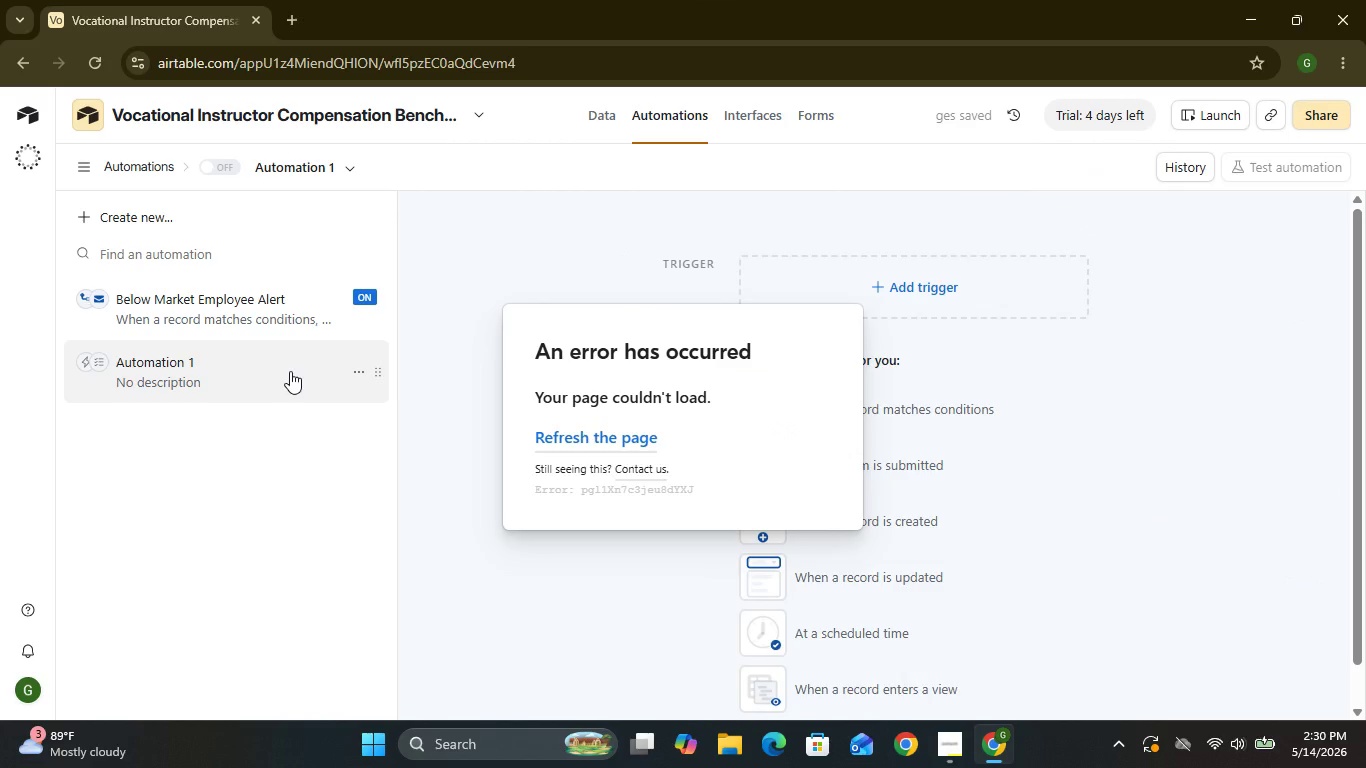 
left_click([359, 374])